 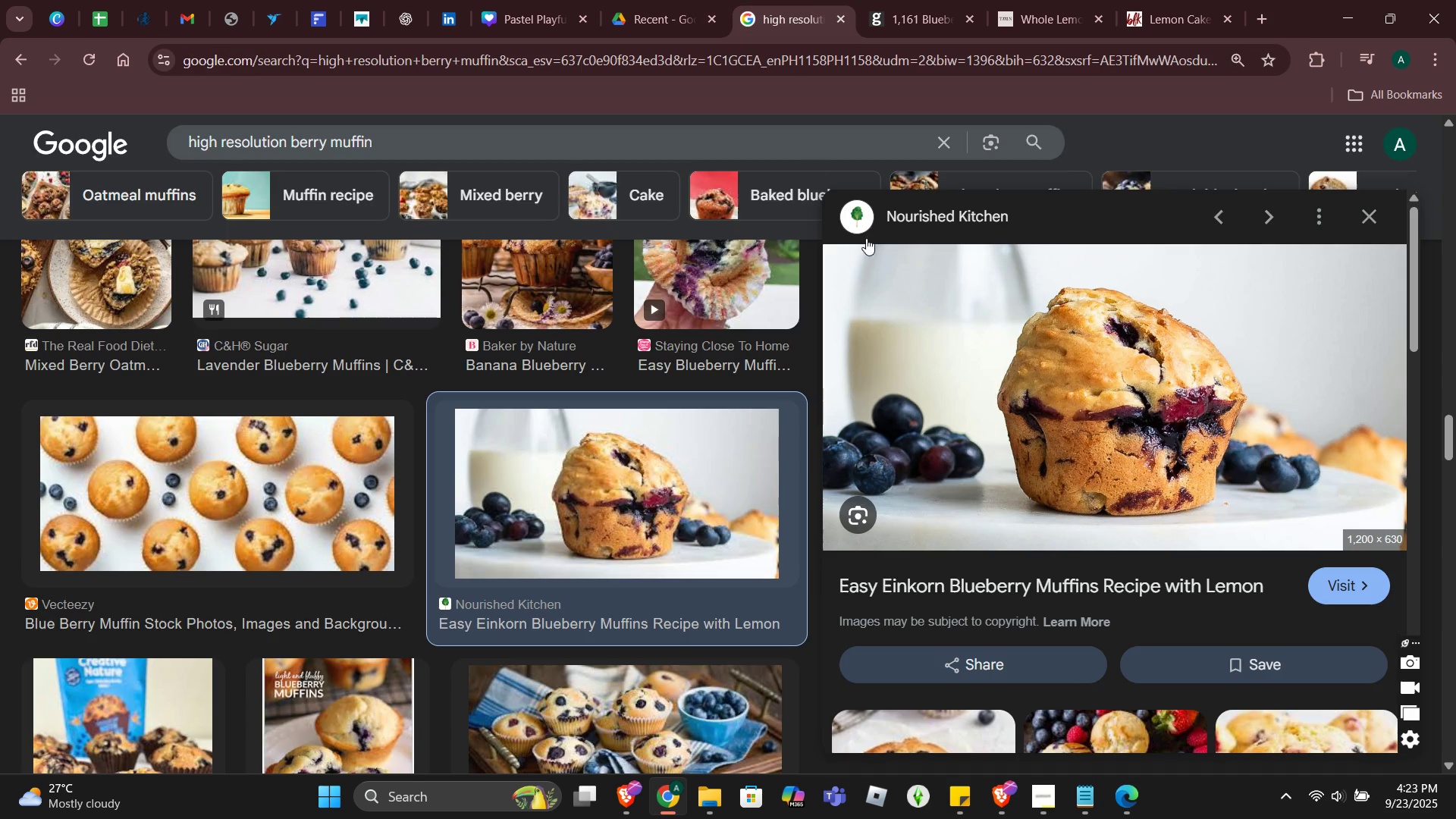 
left_click([510, 4])
 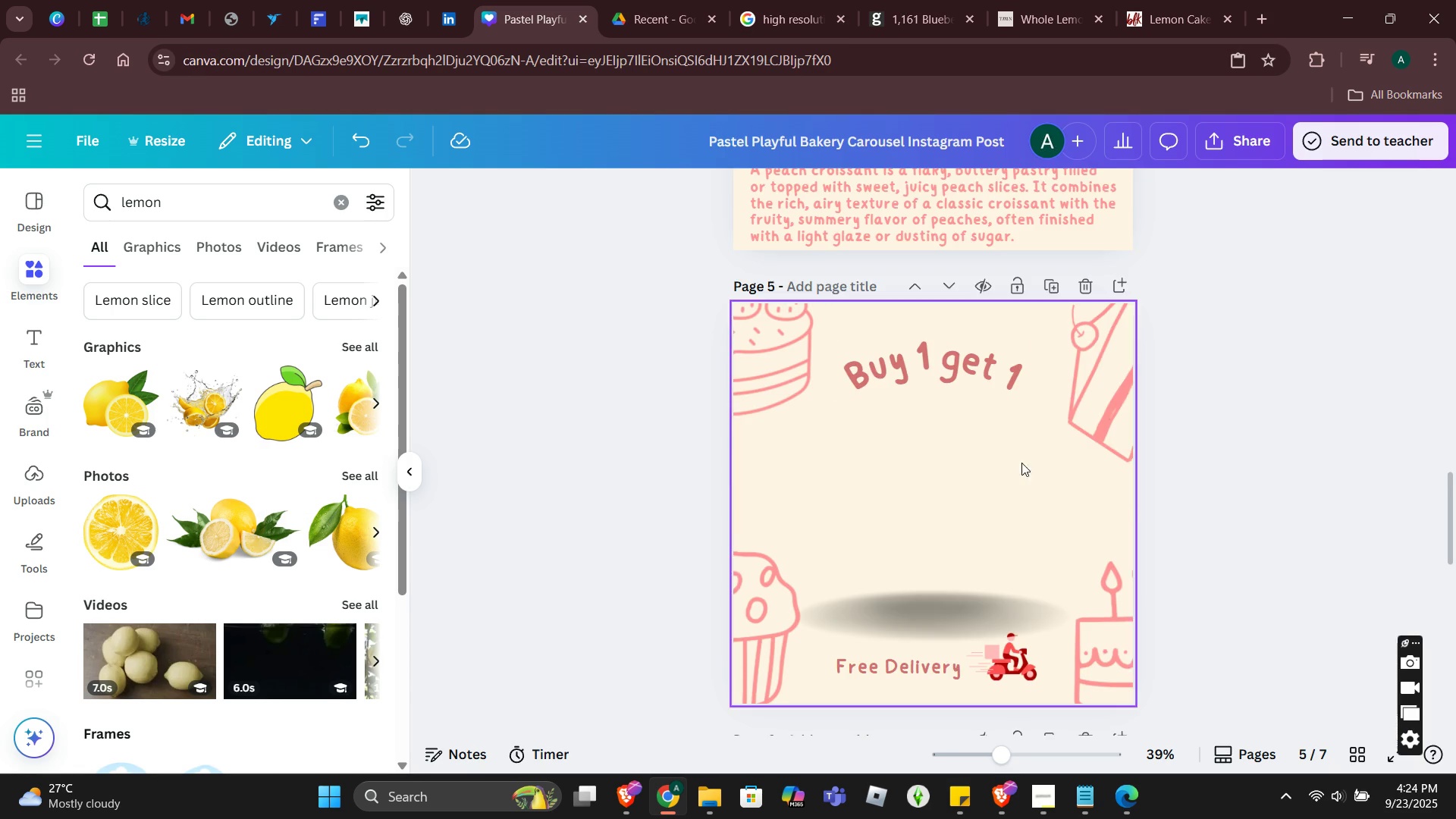 
scroll: coordinate [1016, 571], scroll_direction: down, amount: 9.0
 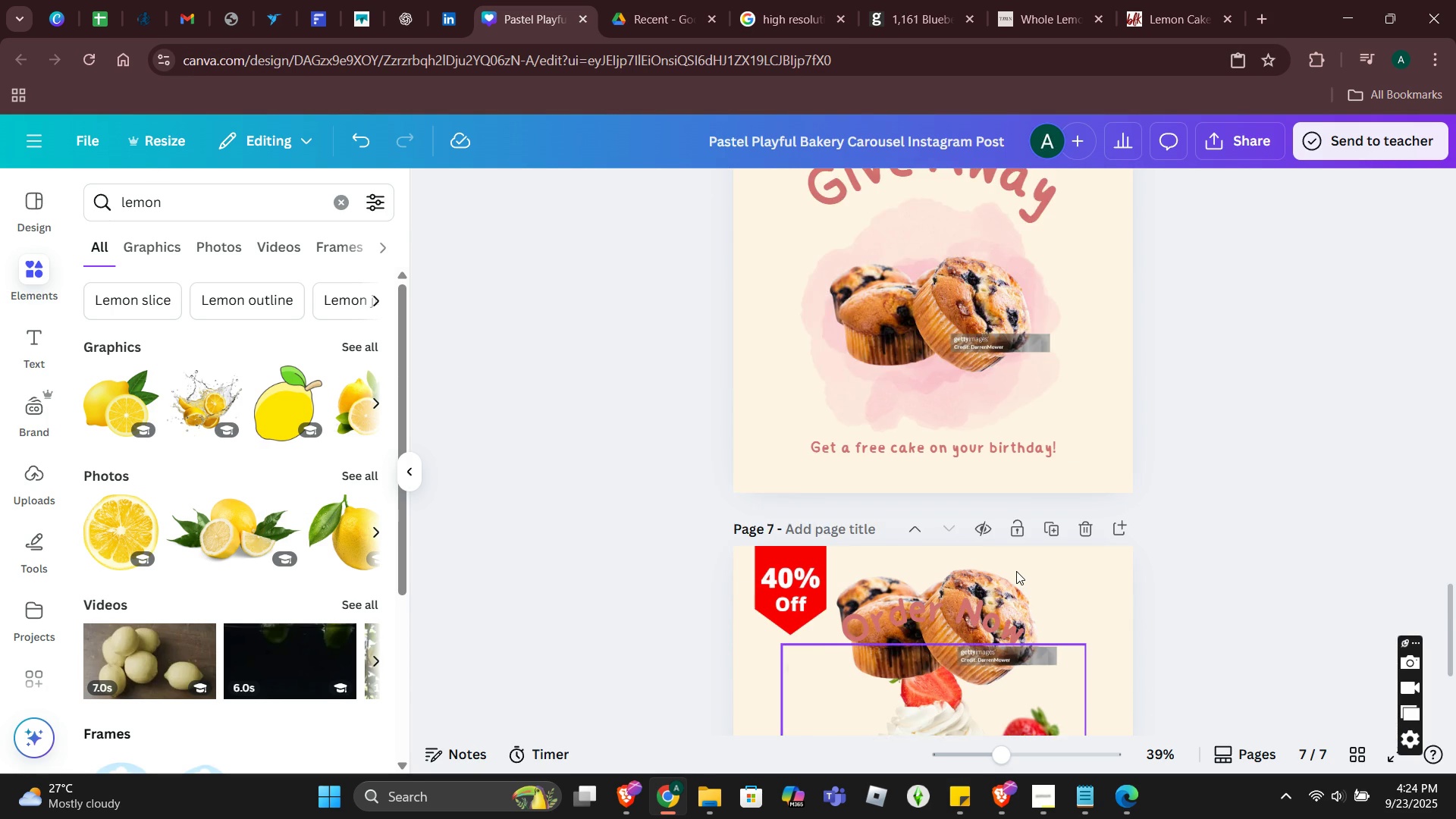 
scroll: coordinate [1016, 571], scroll_direction: up, amount: 3.0
 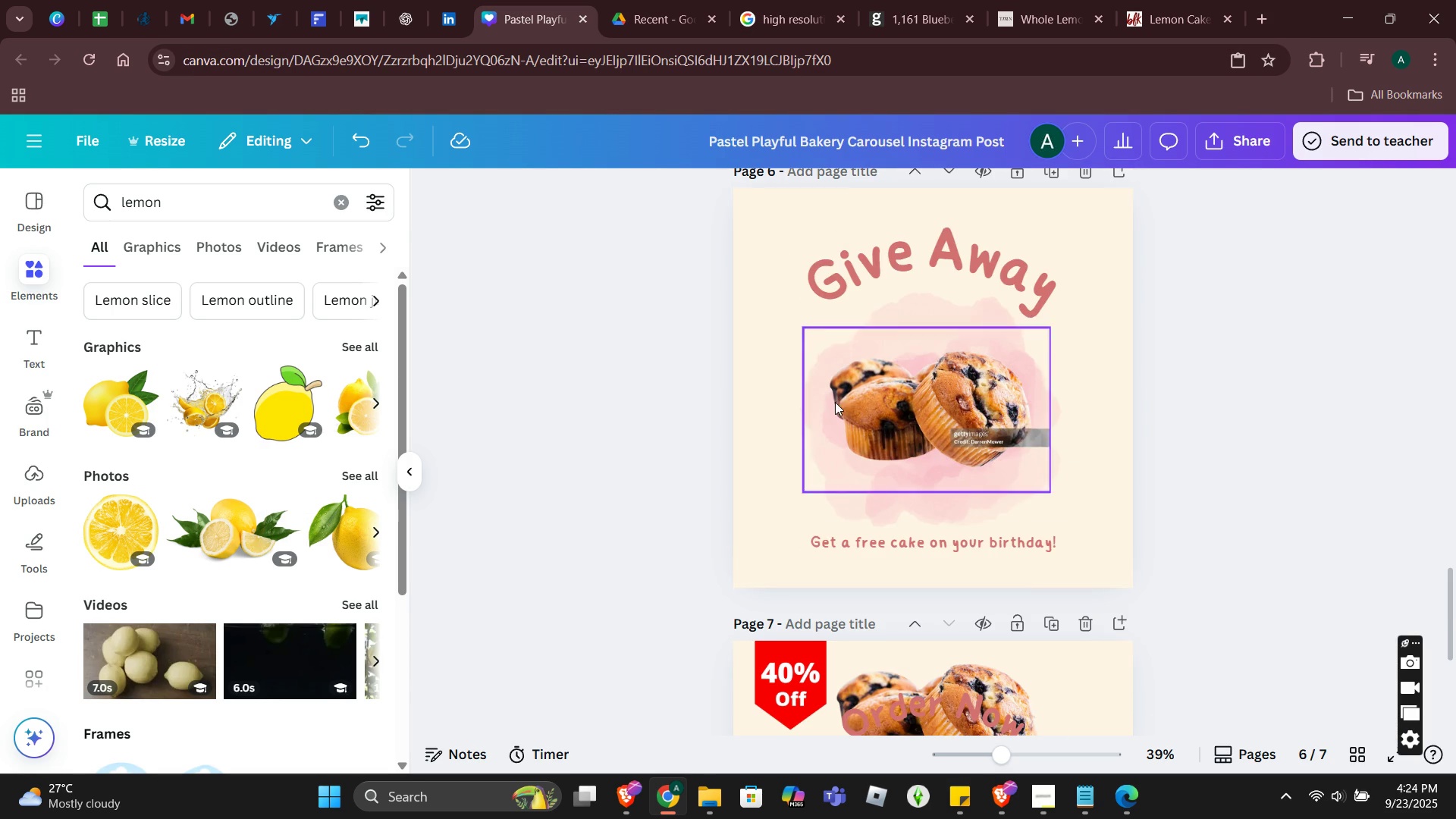 
scroll: coordinate [841, 428], scroll_direction: down, amount: 2.0
 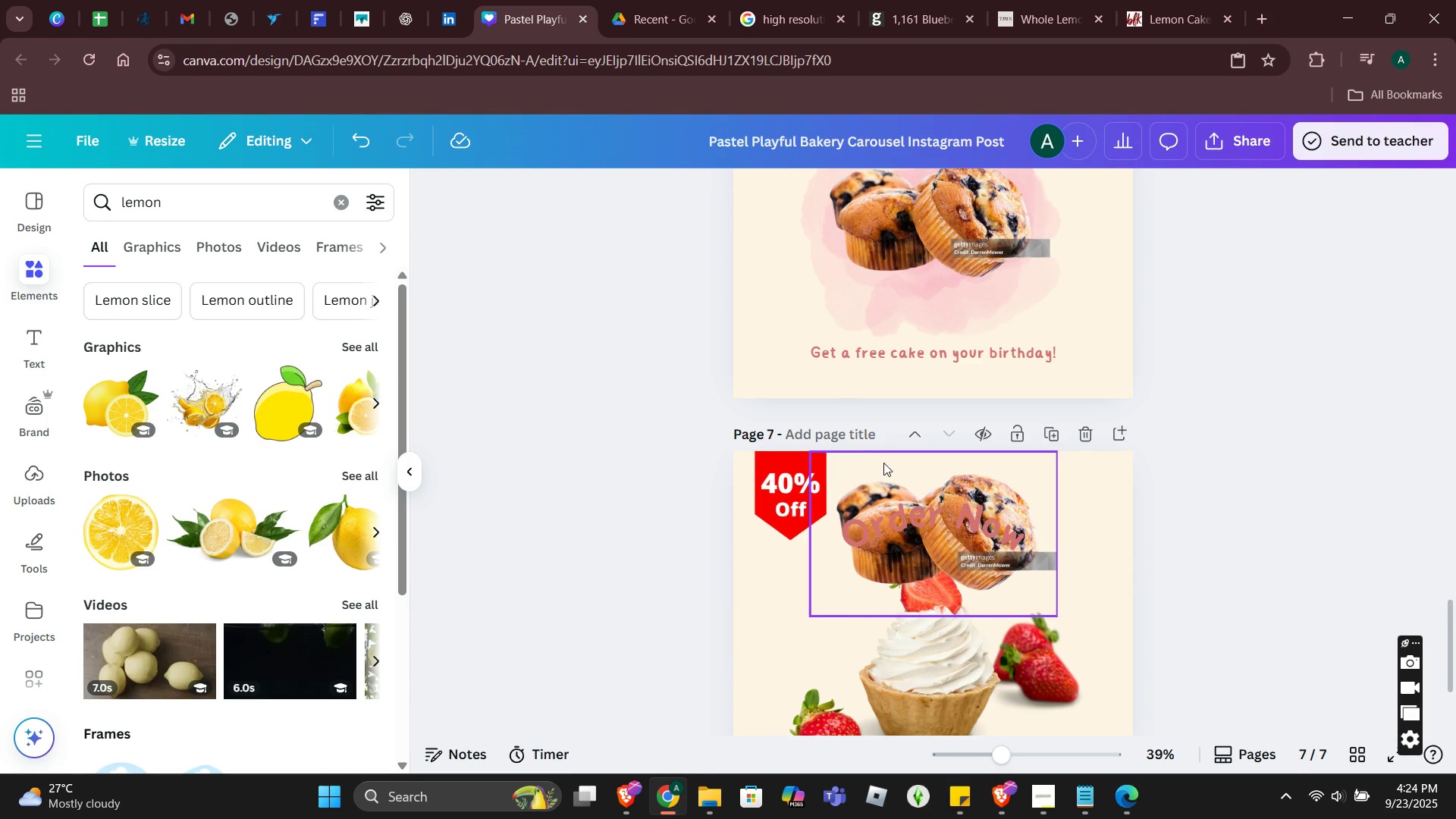 
scroll: coordinate [892, 457], scroll_direction: up, amount: 2.0
 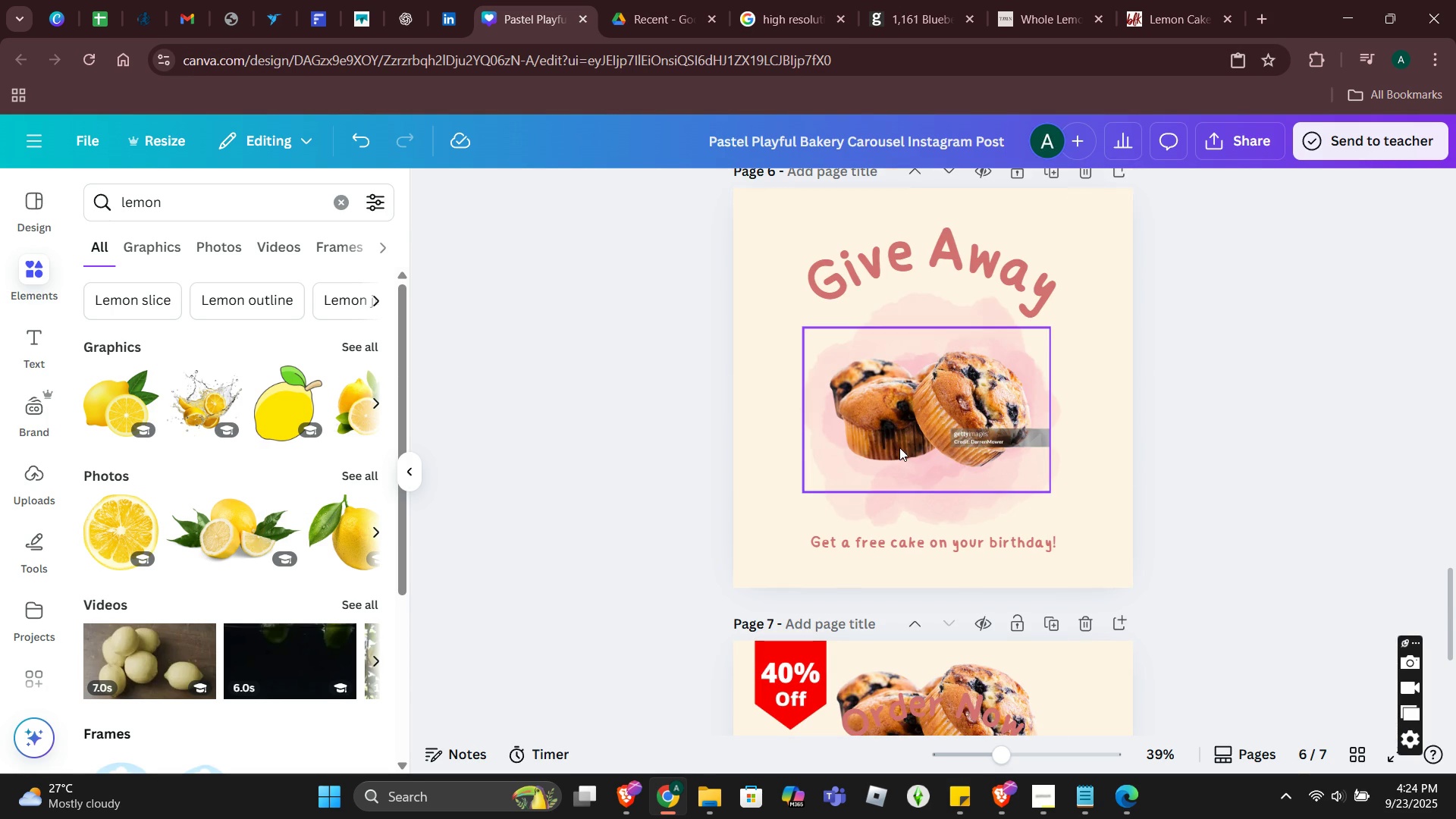 
left_click([899, 447])
 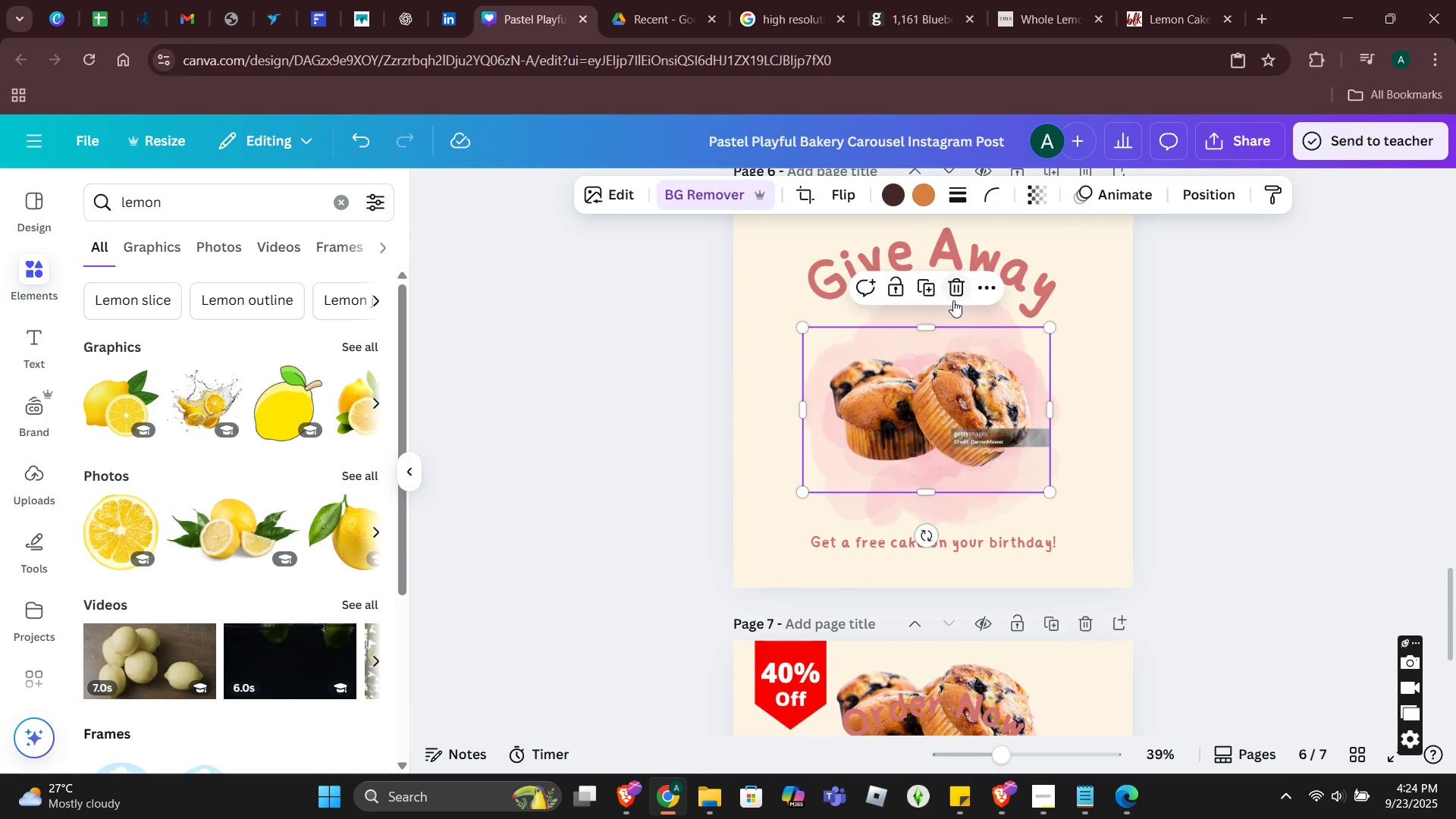 
left_click([953, 300])
 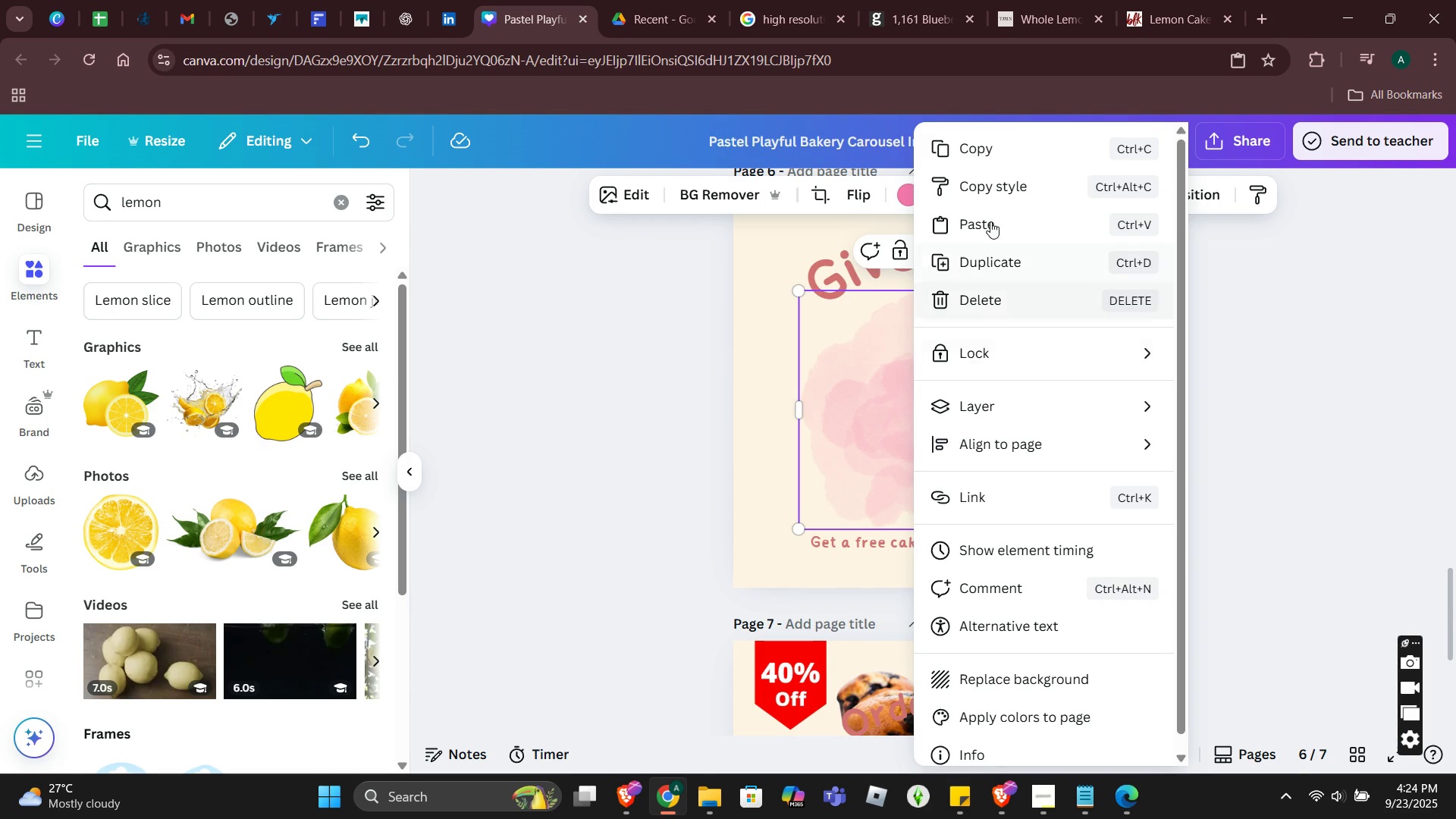 
left_click([990, 216])